 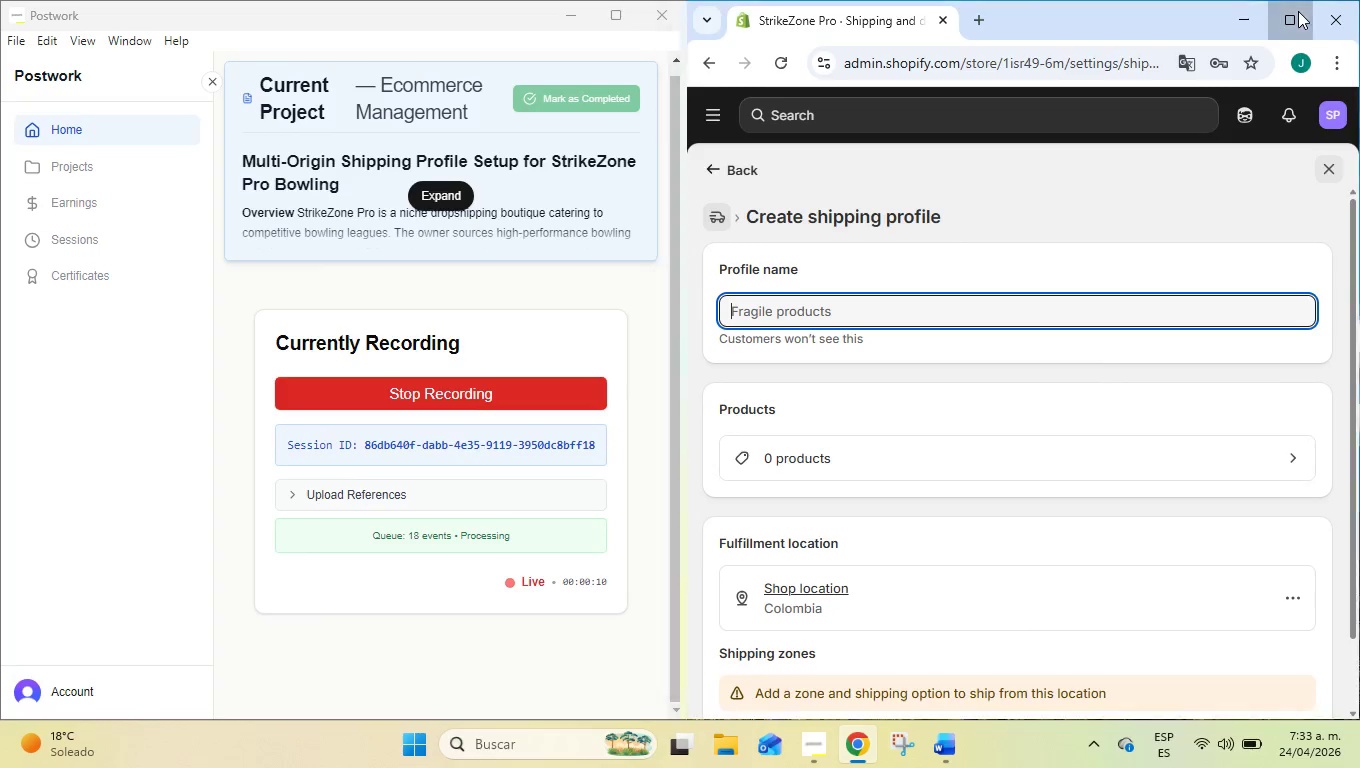 
scroll: coordinate [608, 471], scroll_direction: down, amount: 6.0
 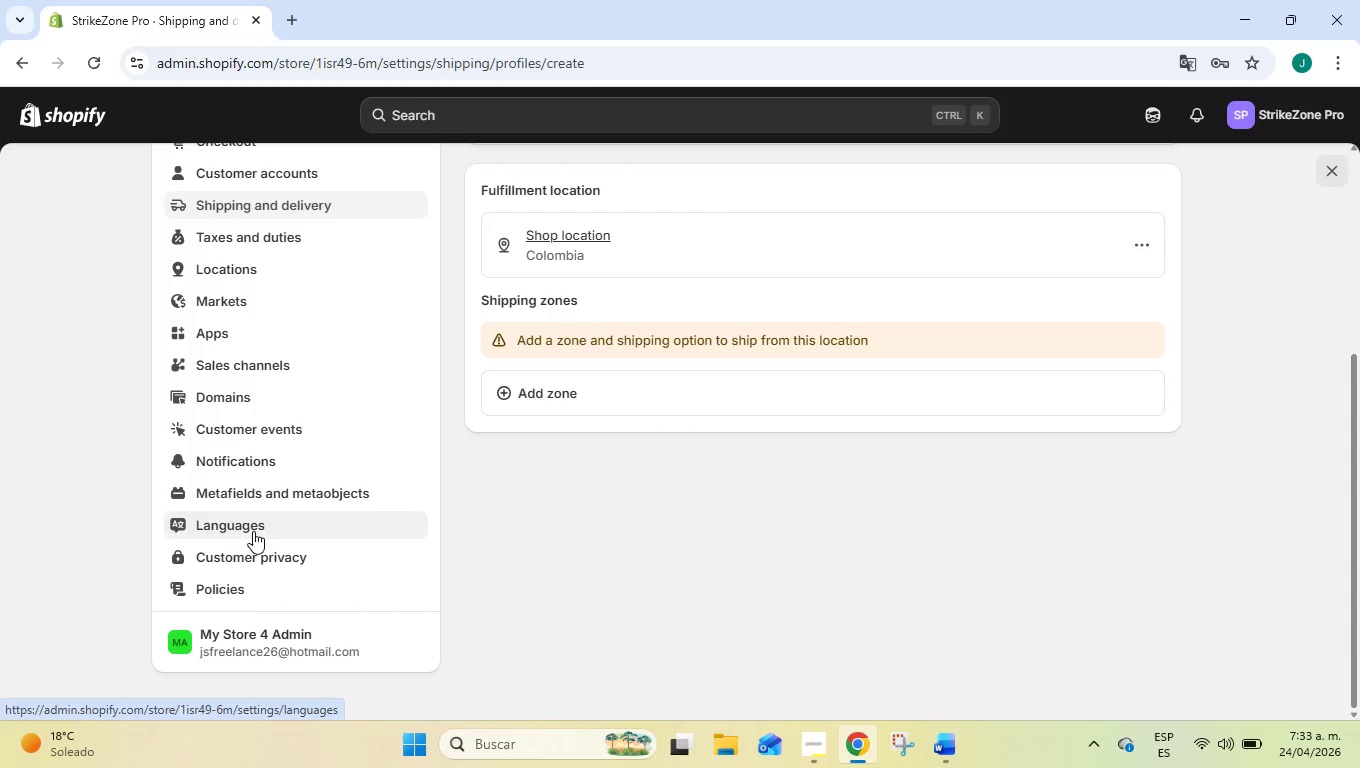 
scroll: coordinate [253, 529], scroll_direction: up, amount: 1.0
 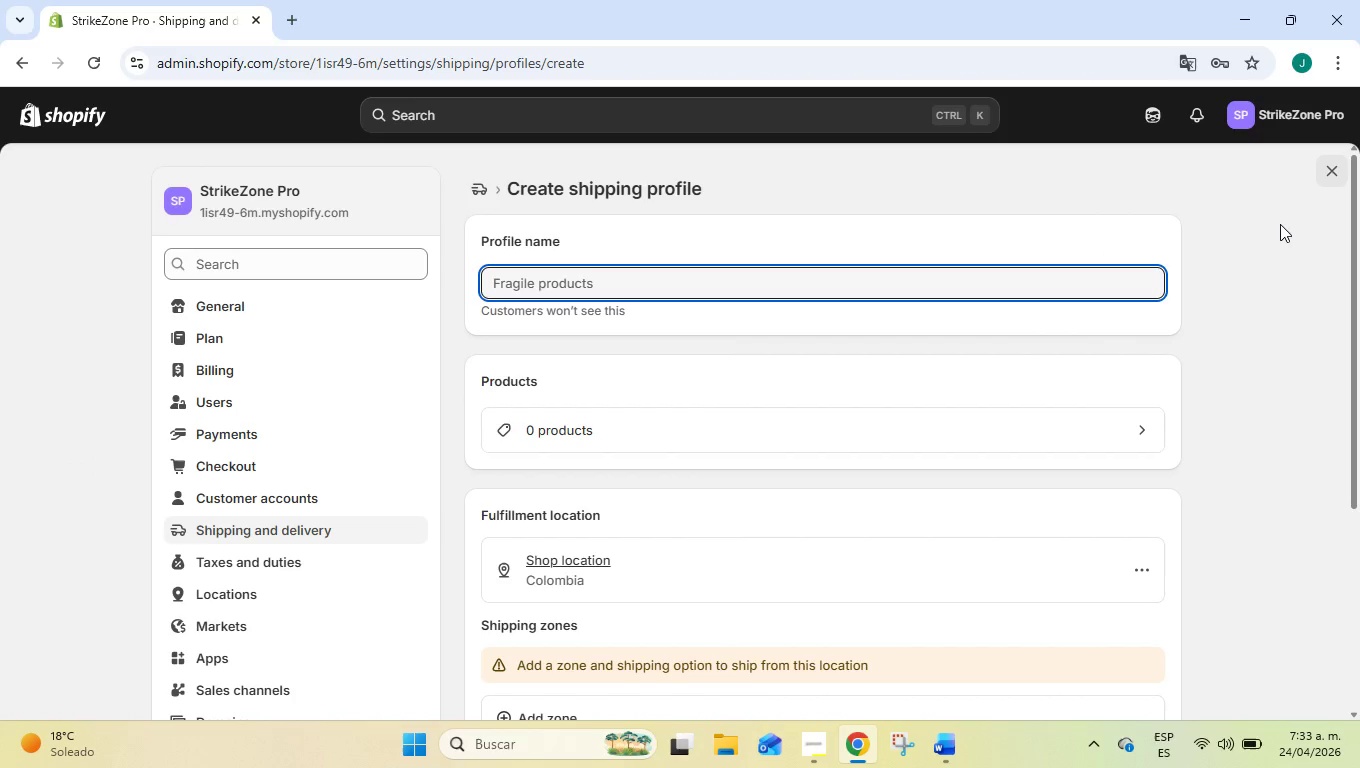 
scroll: coordinate [348, 504], scroll_direction: down, amount: 6.0
 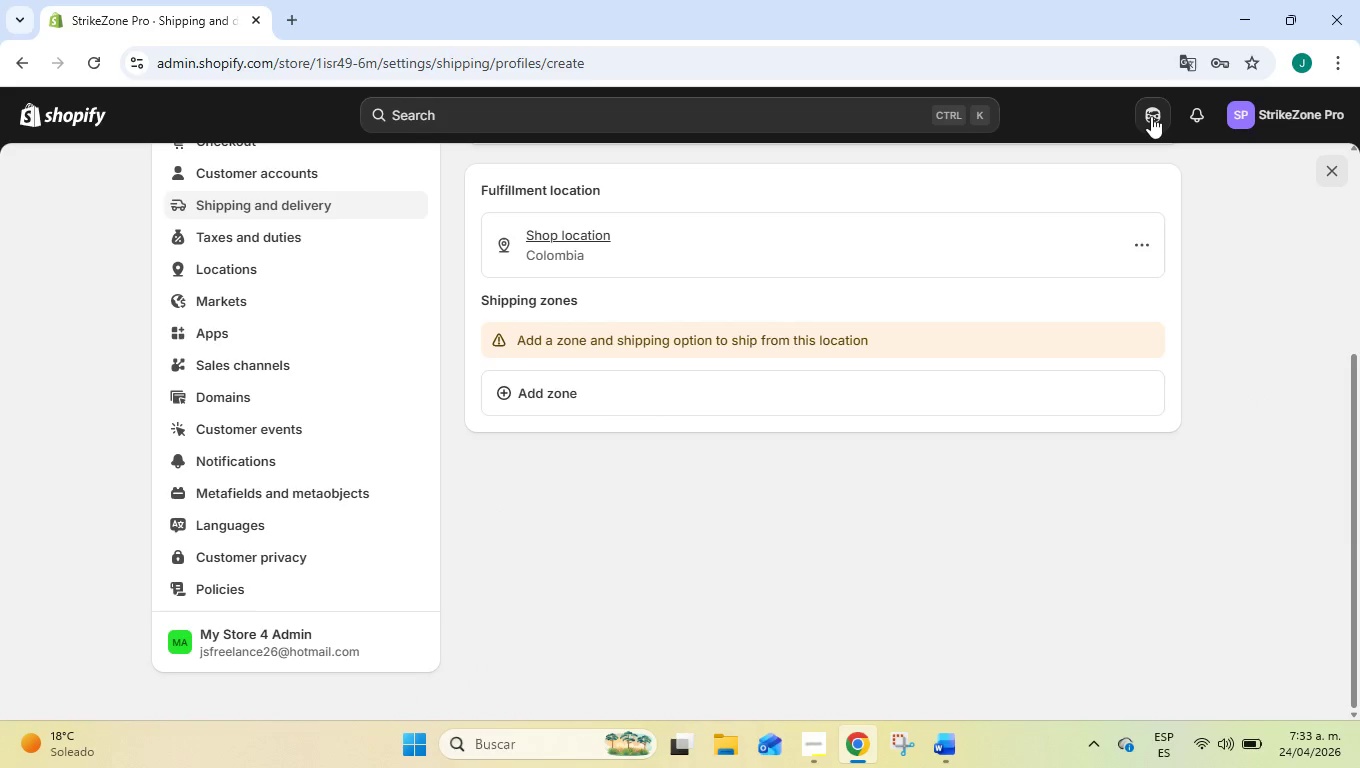 
scroll: coordinate [1026, 386], scroll_direction: up, amount: 3.0
 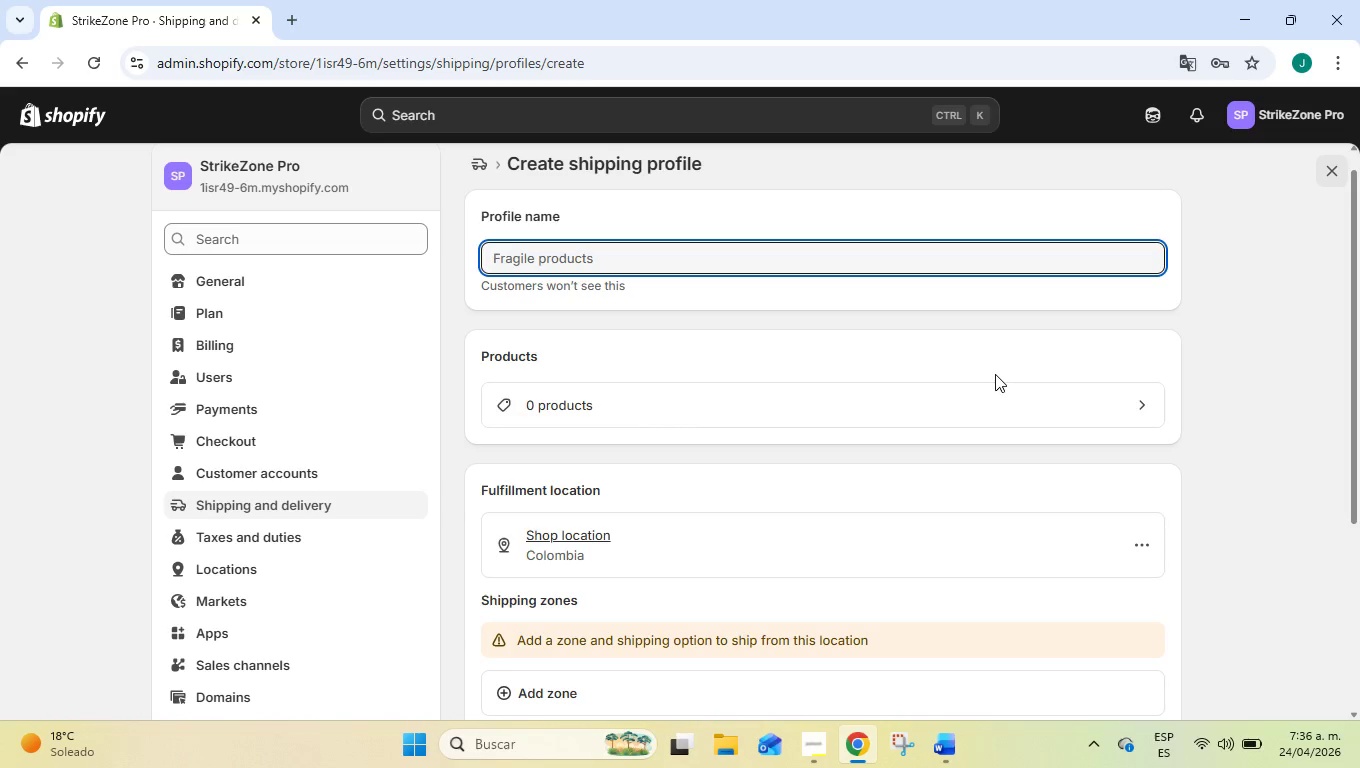 
wait(143.97)
 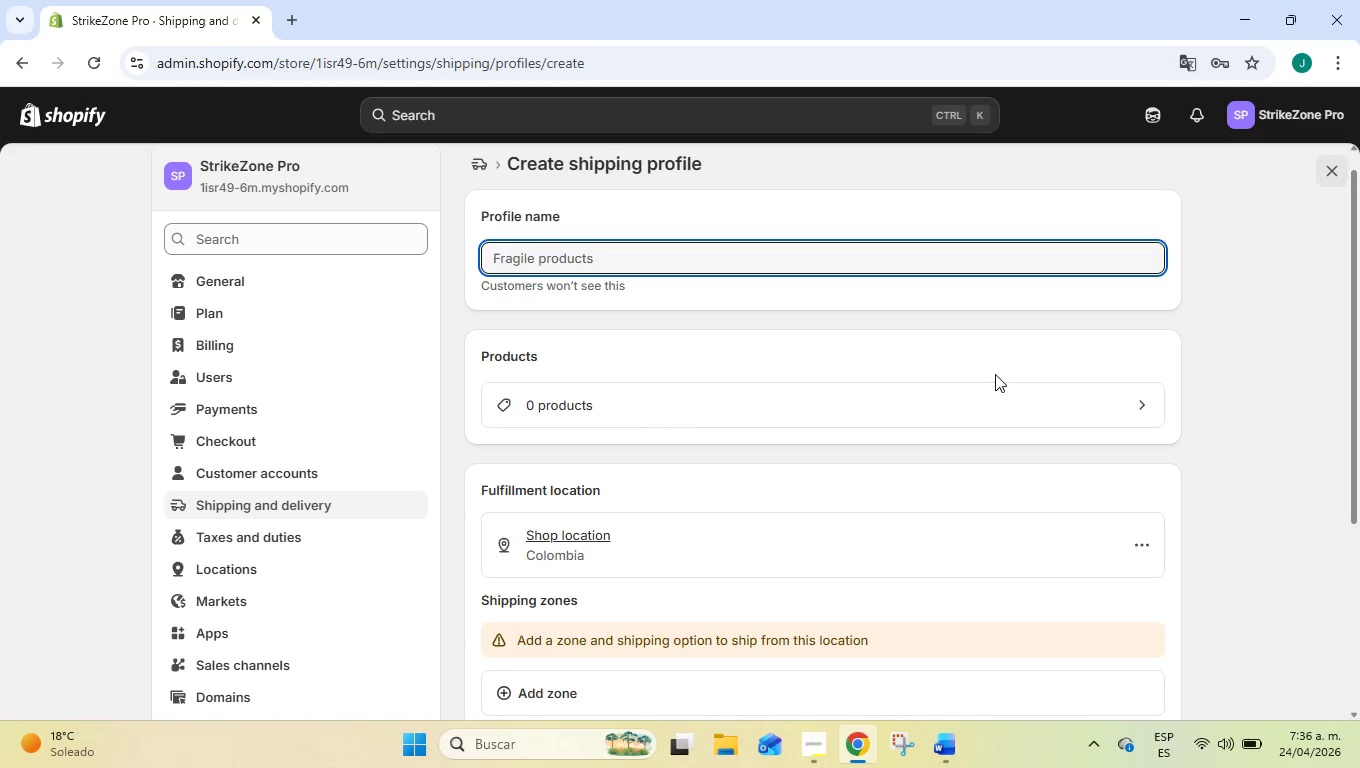 
left_click([815, 751])